 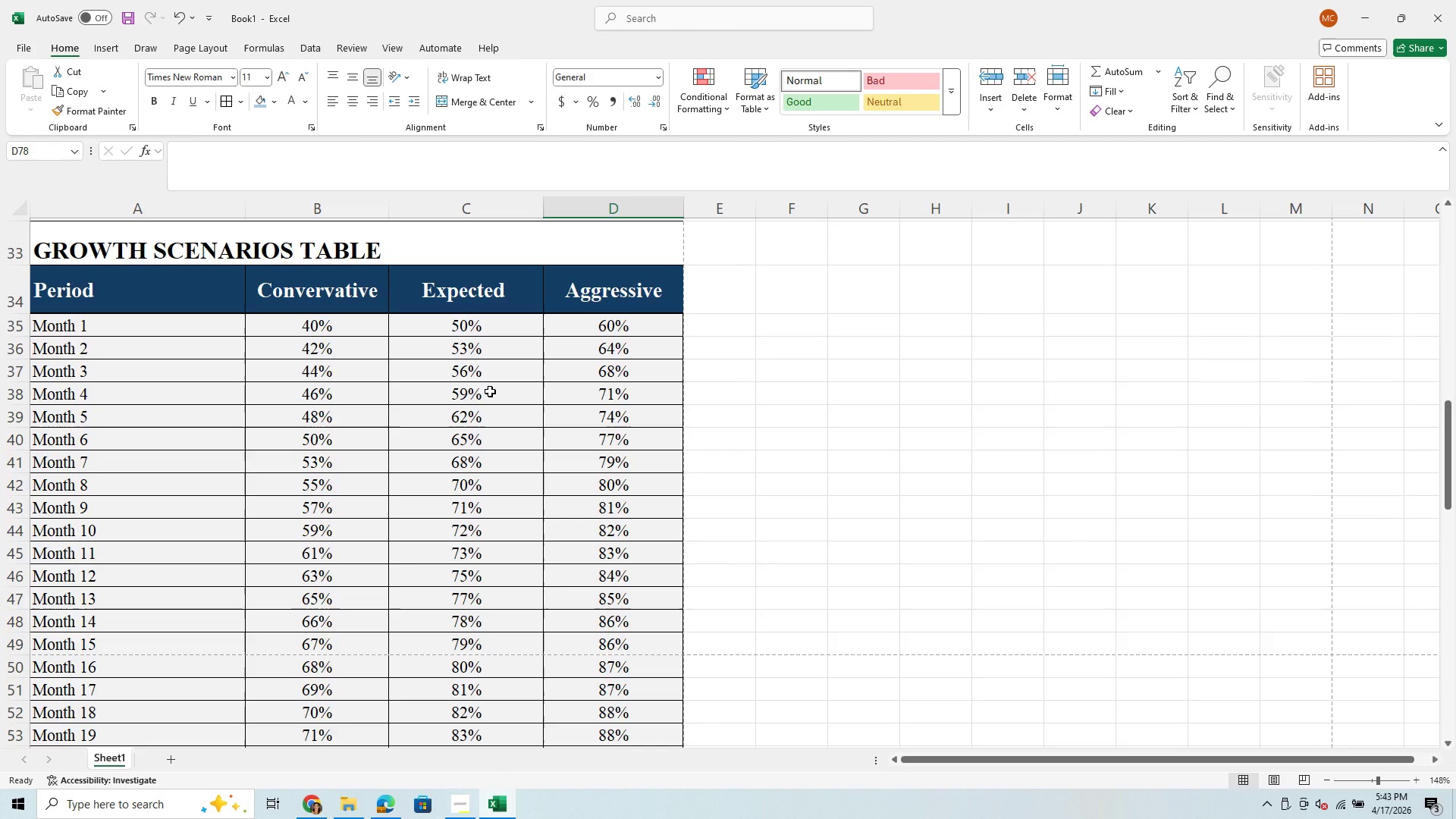 
scroll: coordinate [544, 460], scroll_direction: up, amount: 4.0
 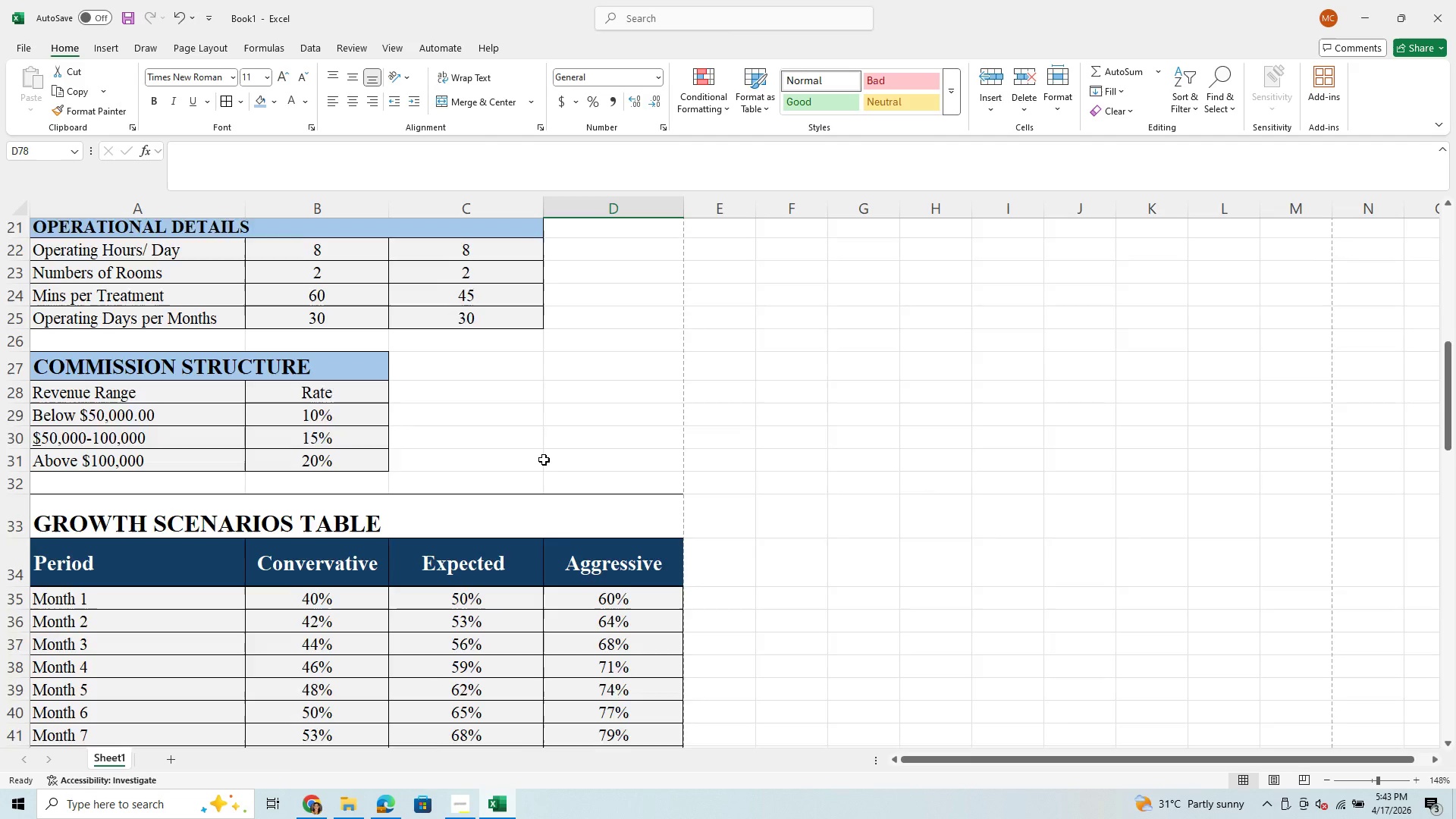 
scroll: coordinate [544, 460], scroll_direction: down, amount: 2.0
 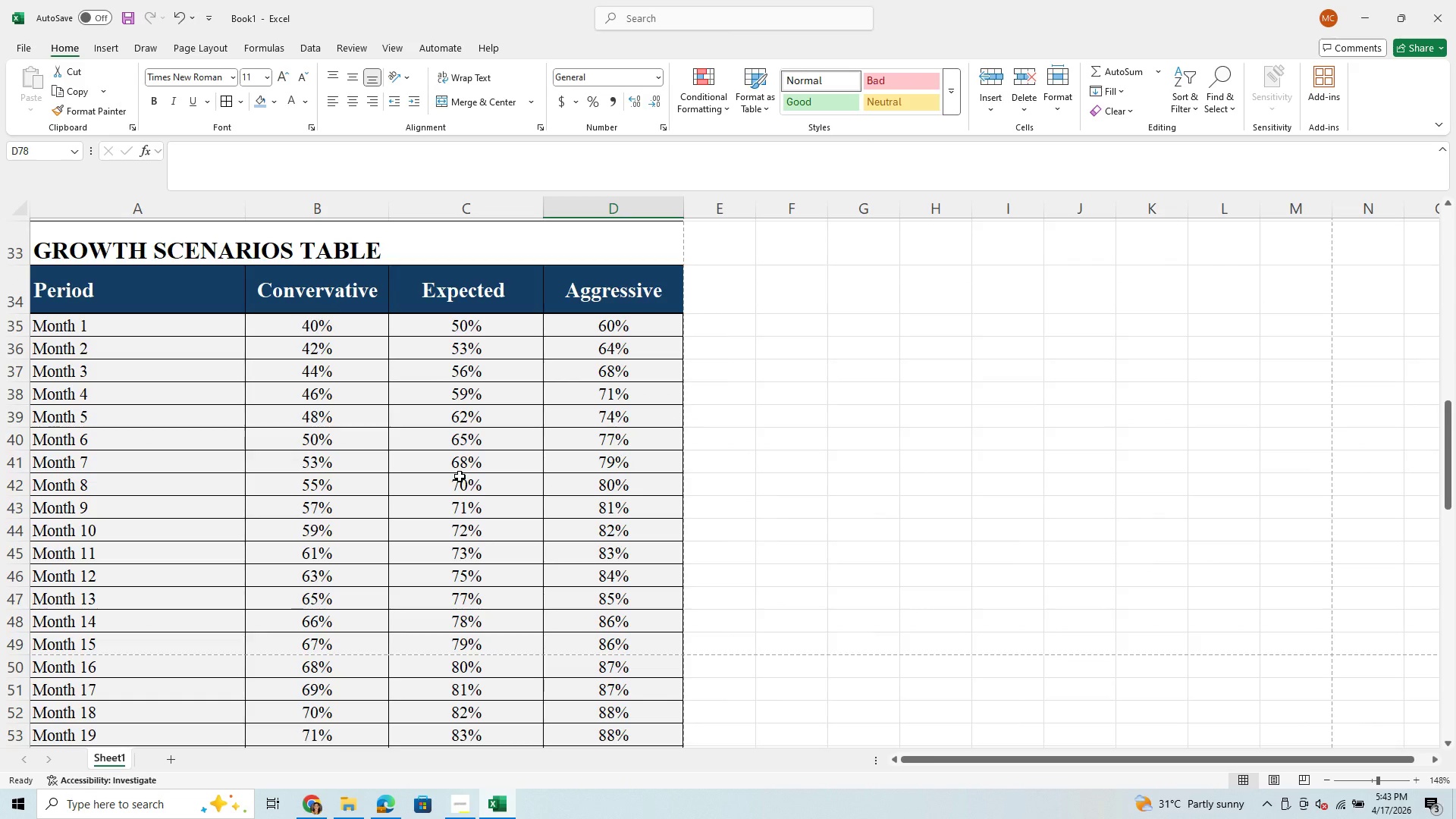 
wait(13.14)
 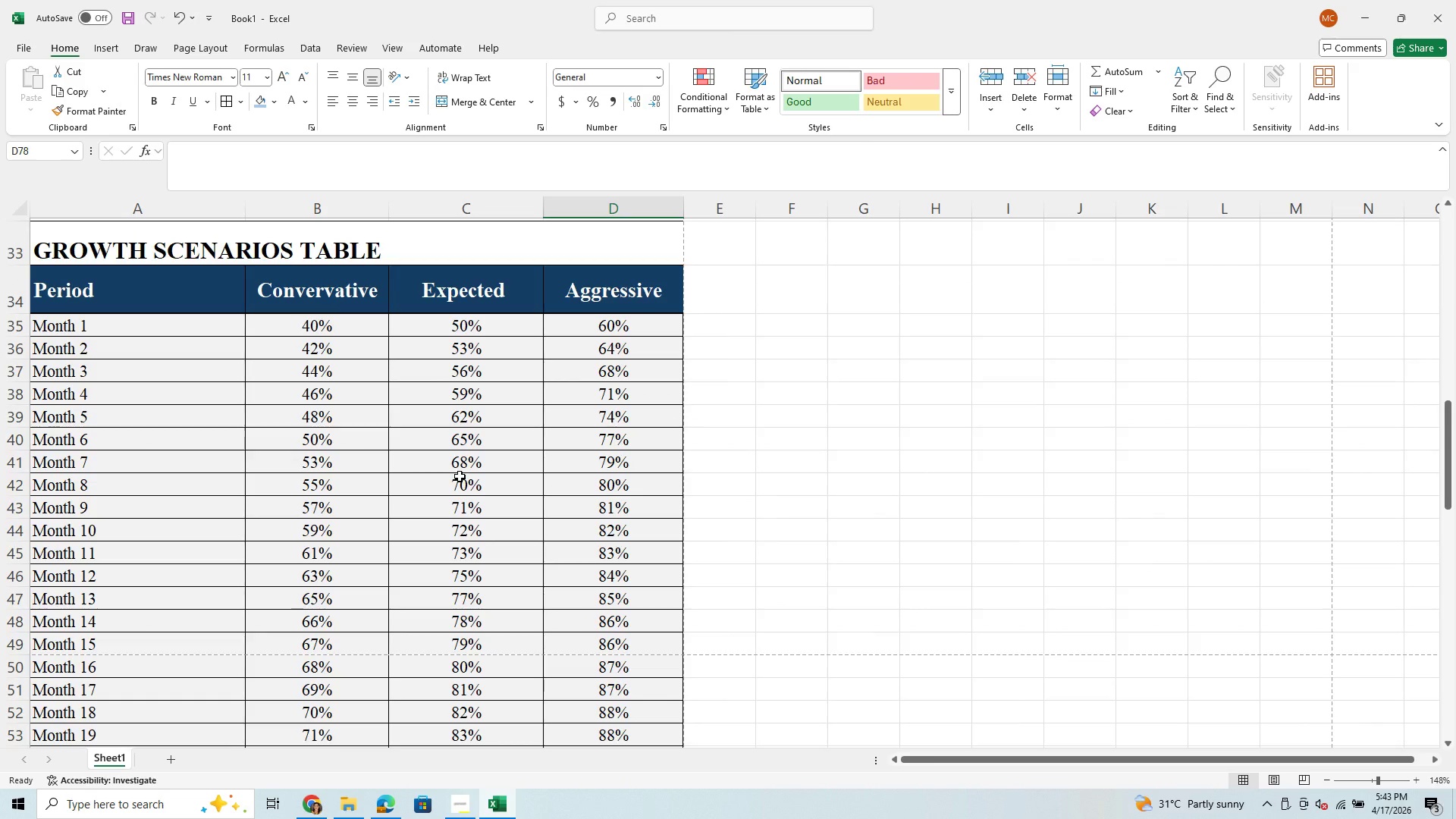 
scroll: coordinate [348, 466], scroll_direction: down, amount: 12.0
 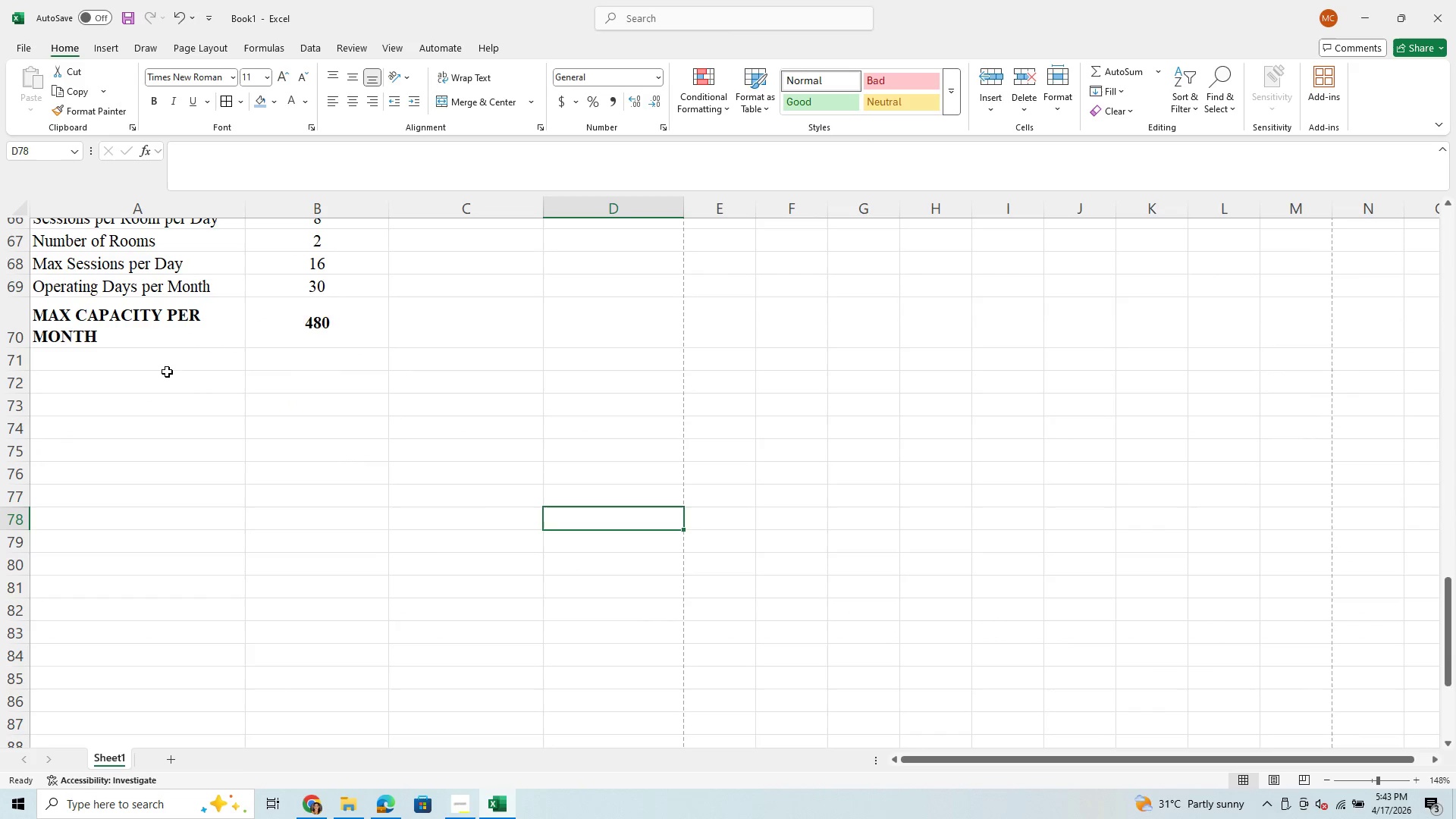 
scroll: coordinate [196, 378], scroll_direction: up, amount: 10.0
 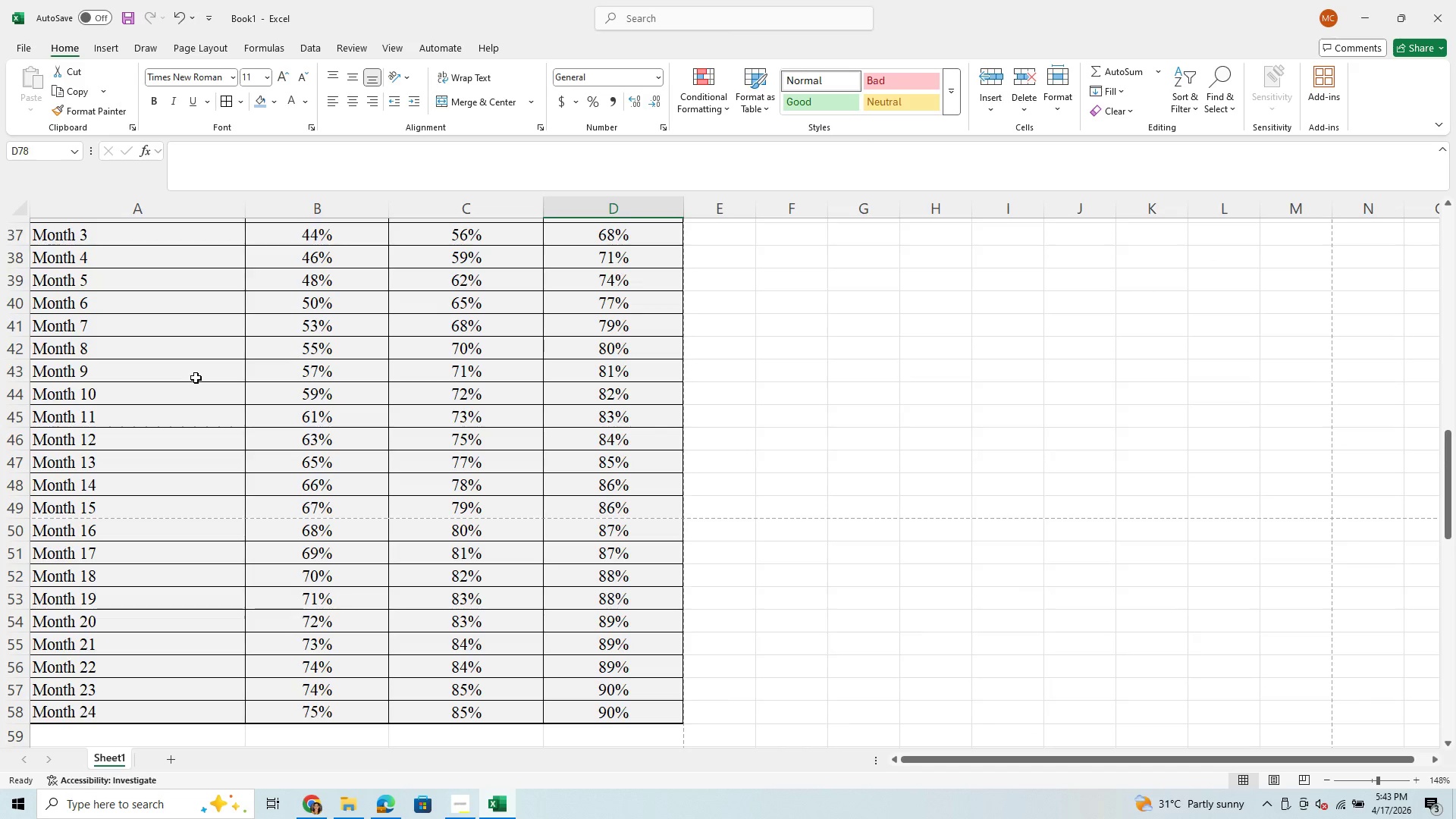 
left_click([196, 378])
 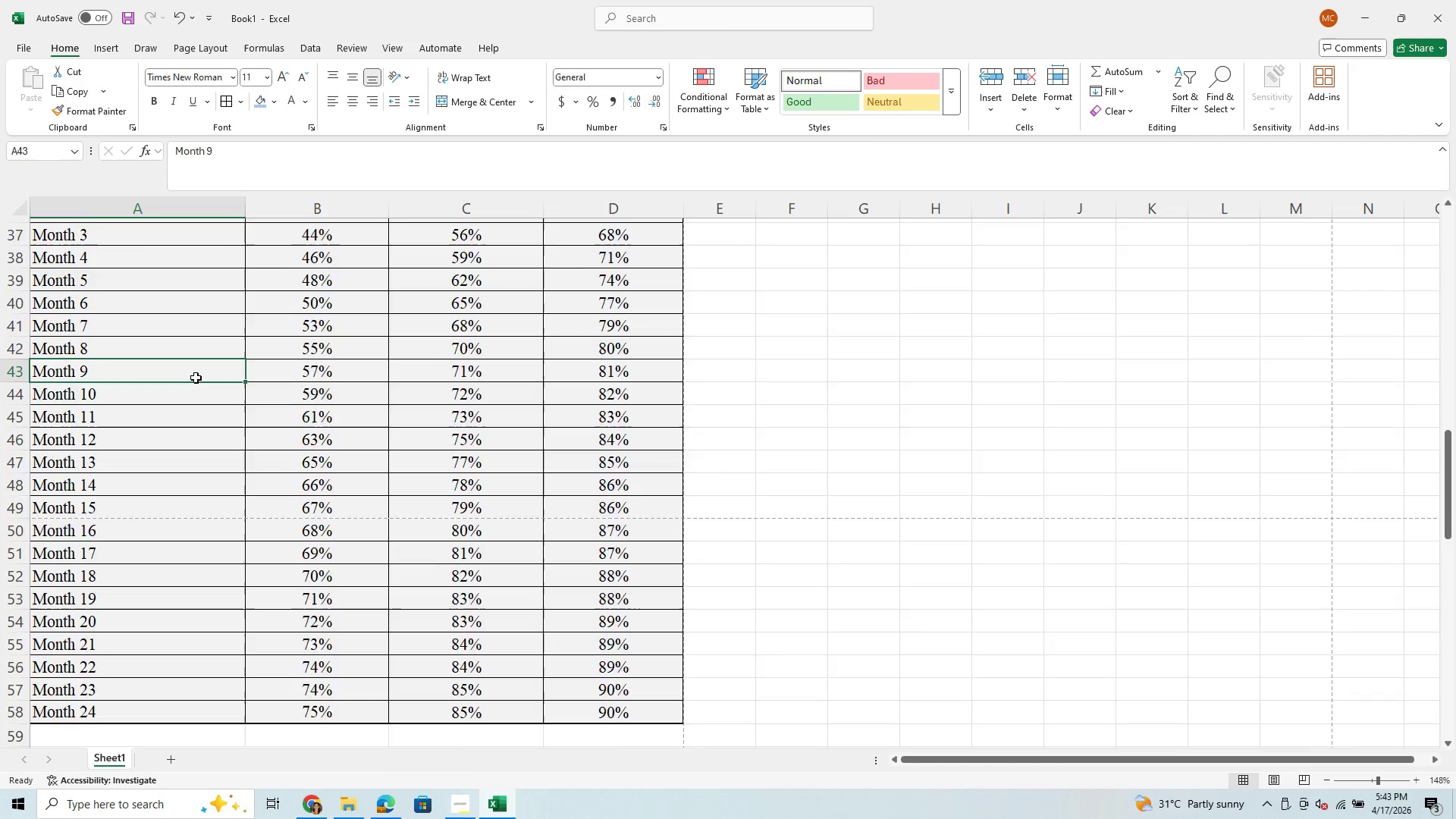 
scroll: coordinate [196, 378], scroll_direction: up, amount: 4.0
 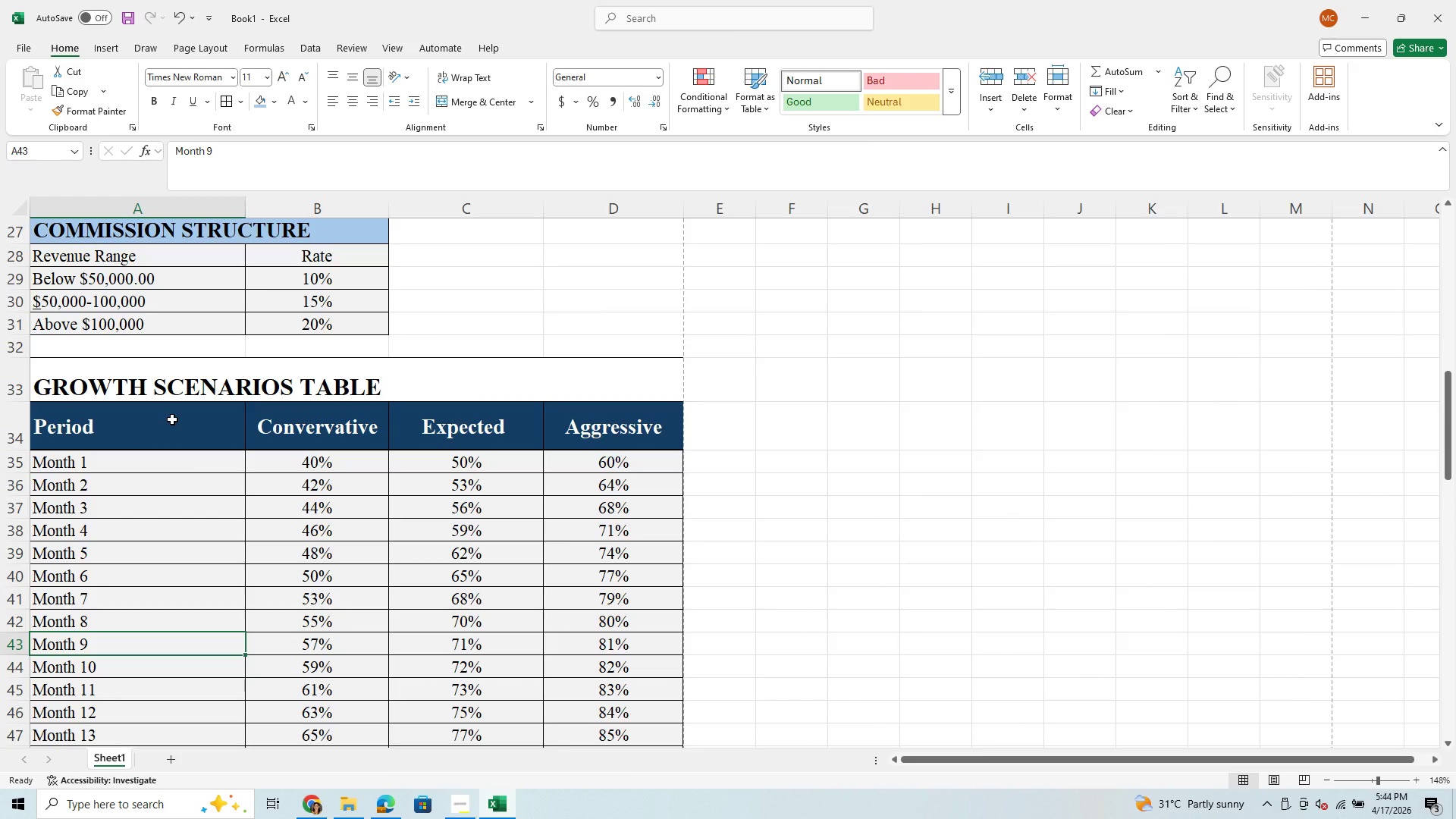 
wait(6.93)
 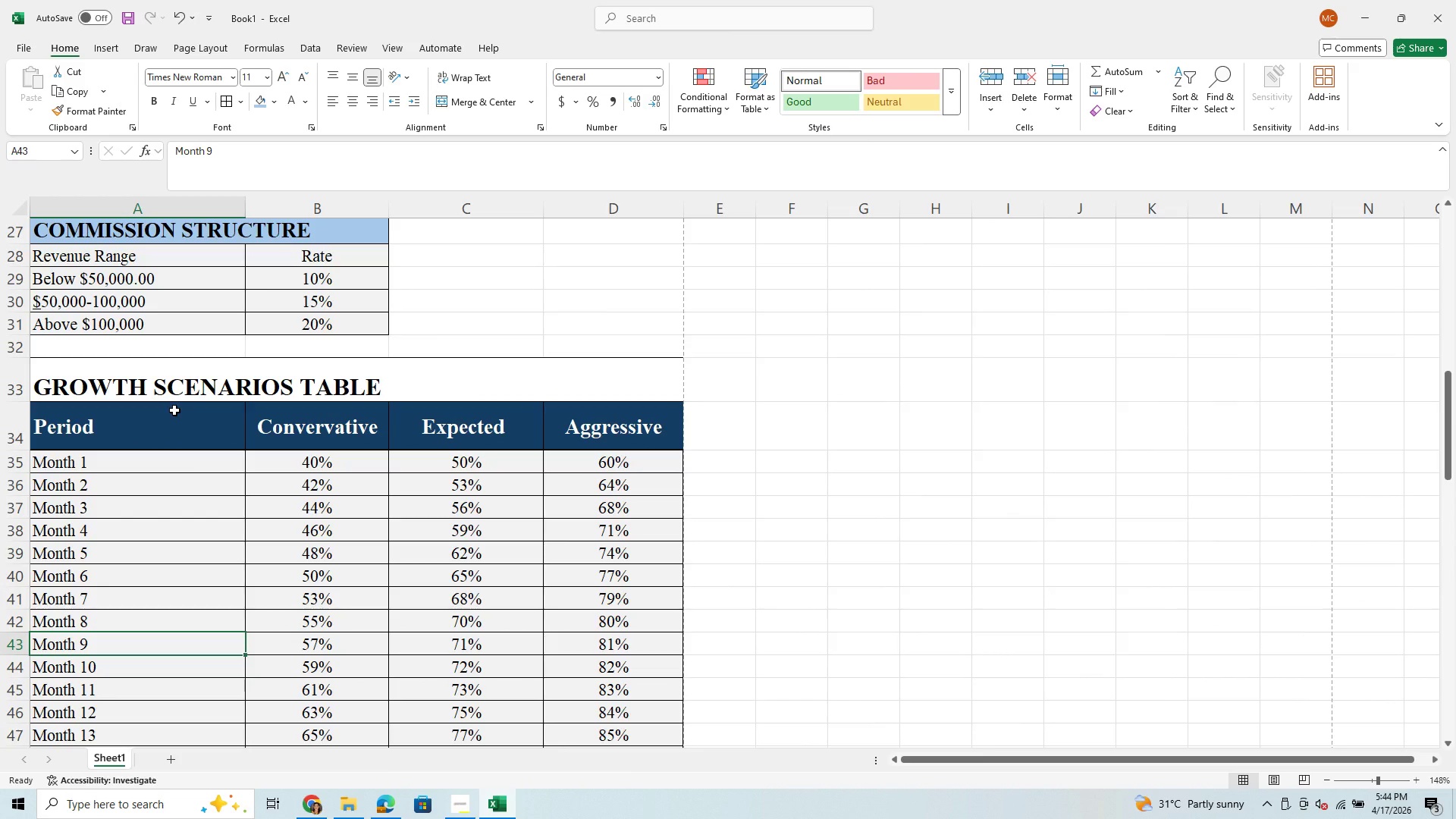 
left_click_drag(start_coordinate=[137, 439], to_coordinate=[103, 643])
 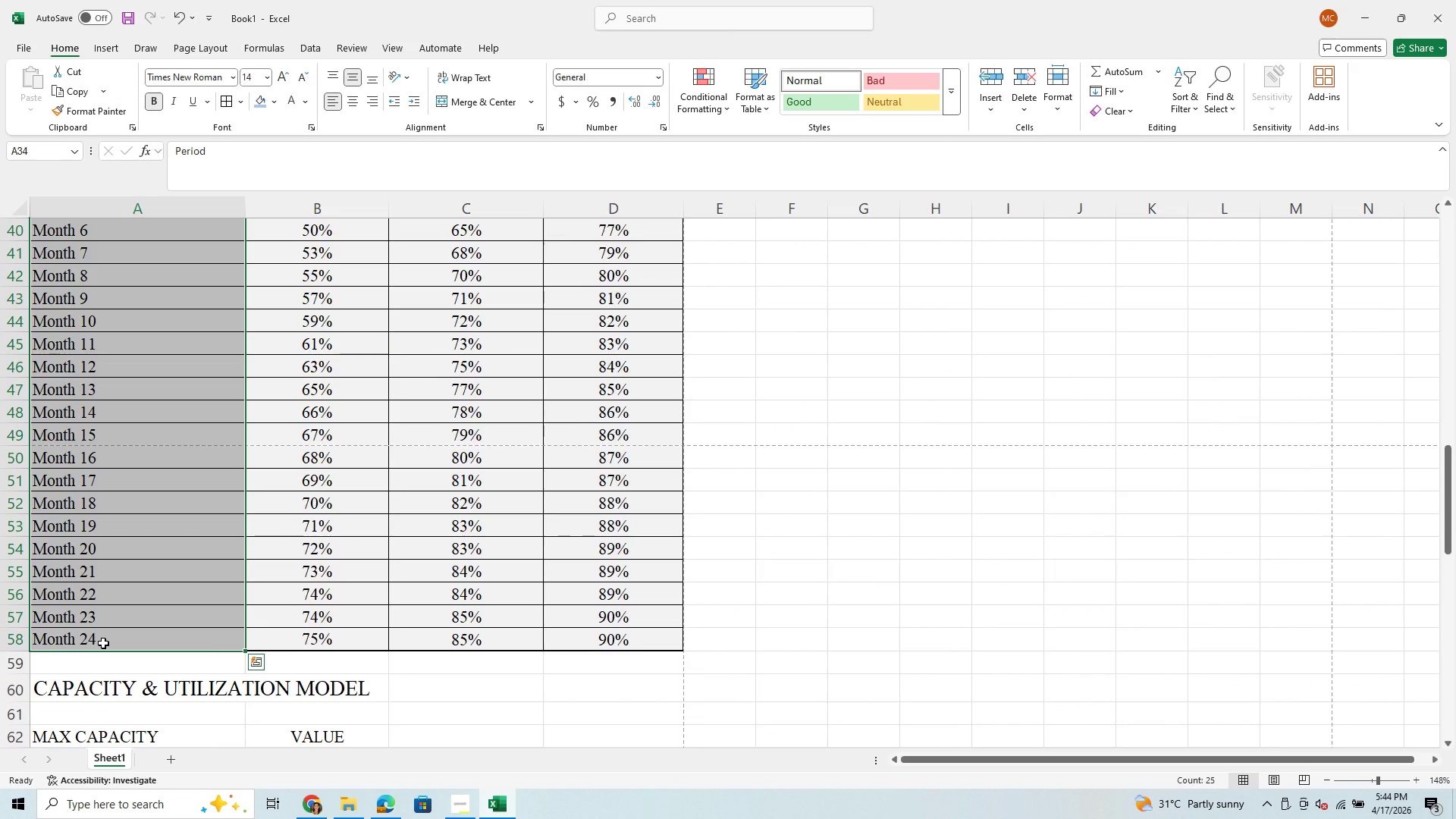 
wait(9.25)
 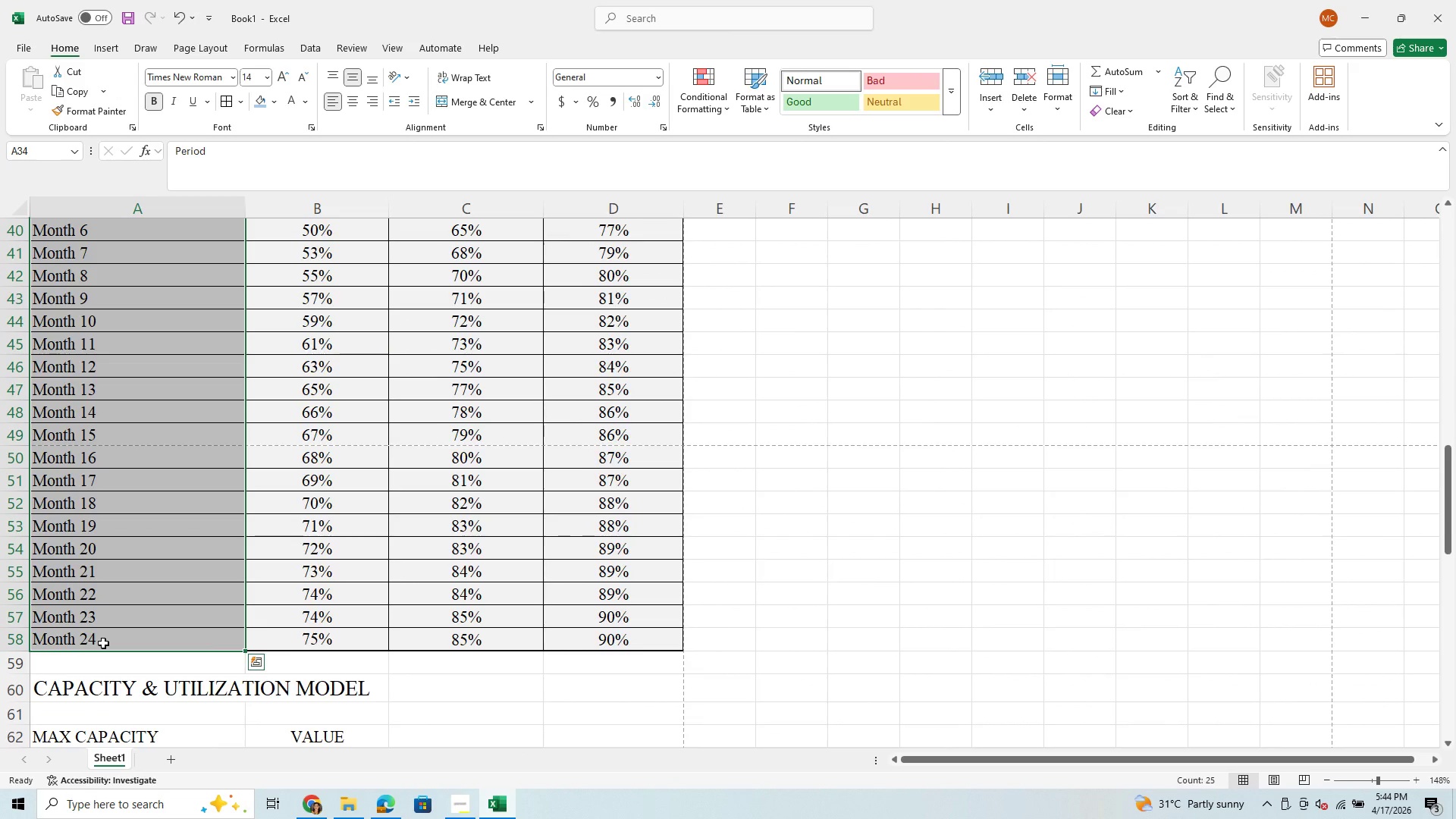 
scroll: coordinate [447, 555], scroll_direction: up, amount: 2.0
 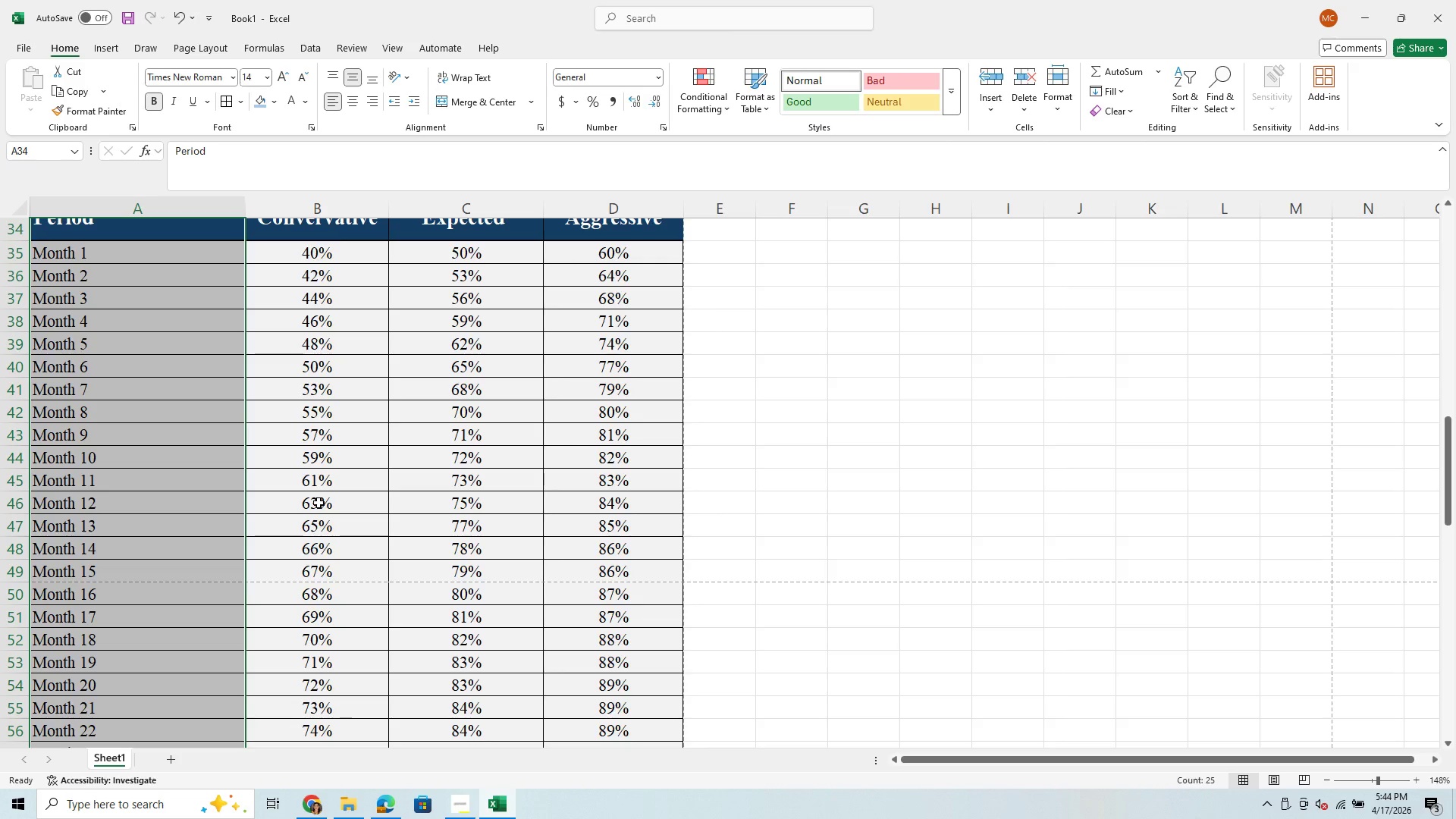 
wait(17.48)
 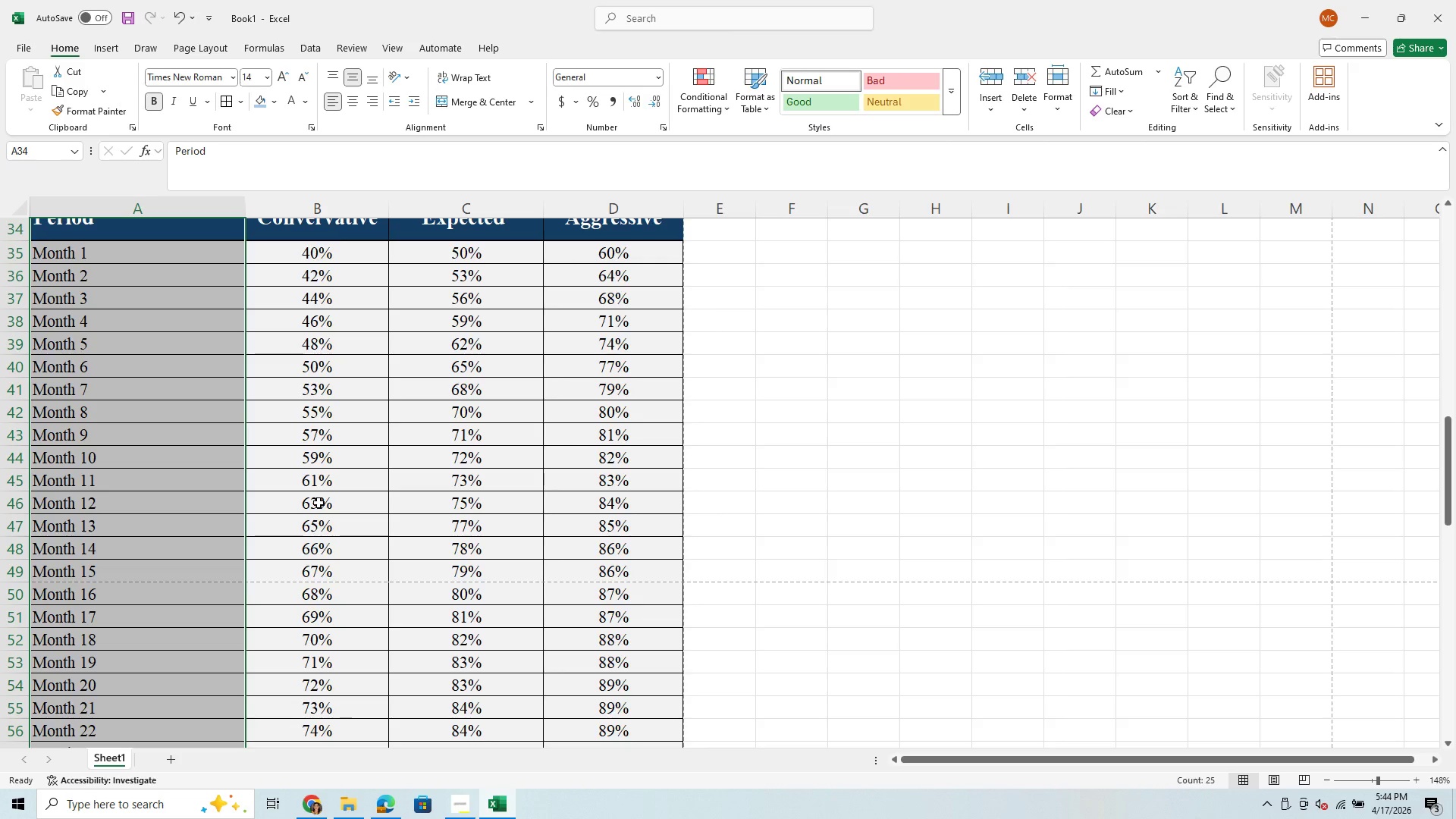 
left_click([334, 510])
 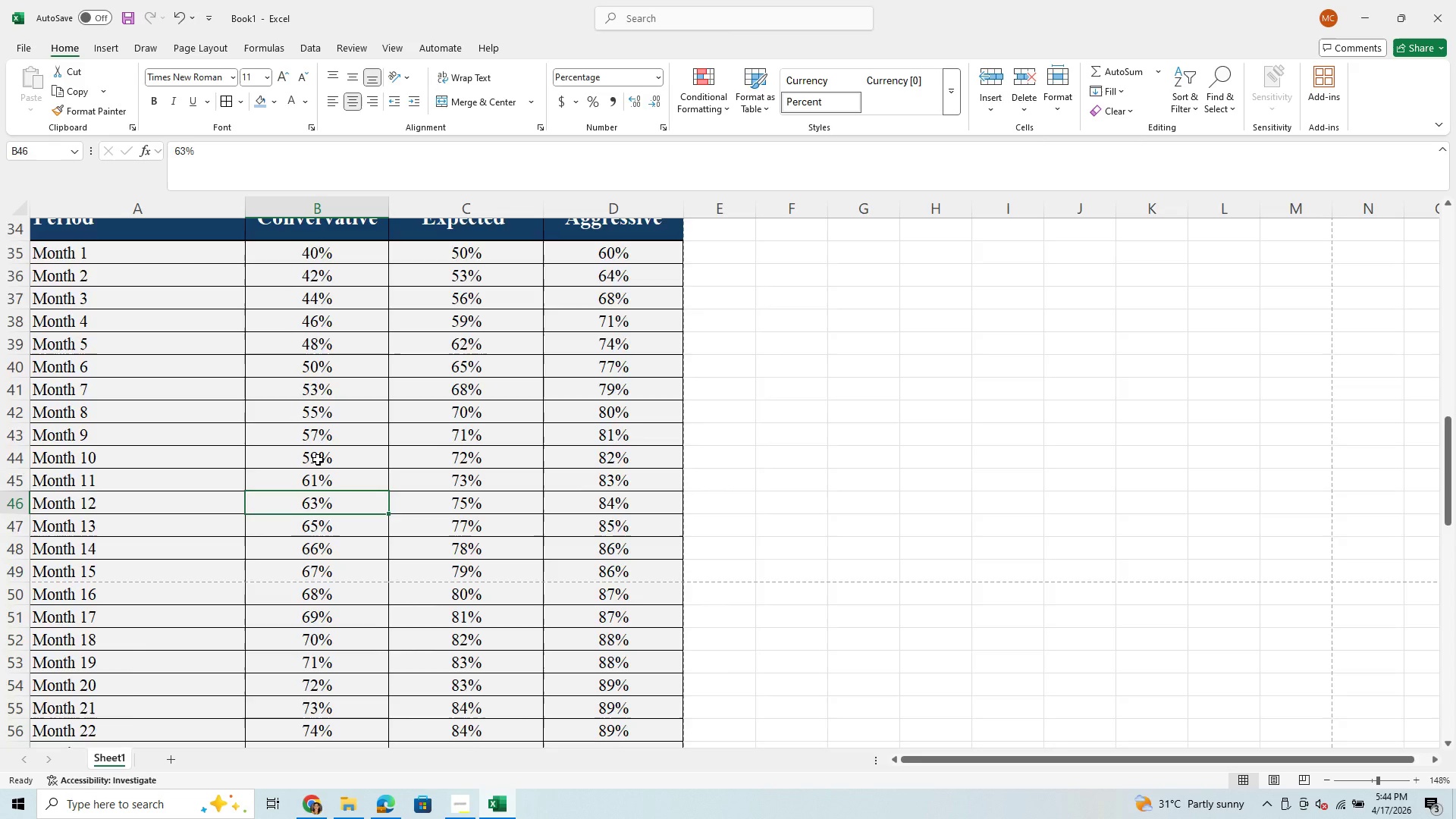 
scroll: coordinate [318, 460], scroll_direction: up, amount: 2.0
 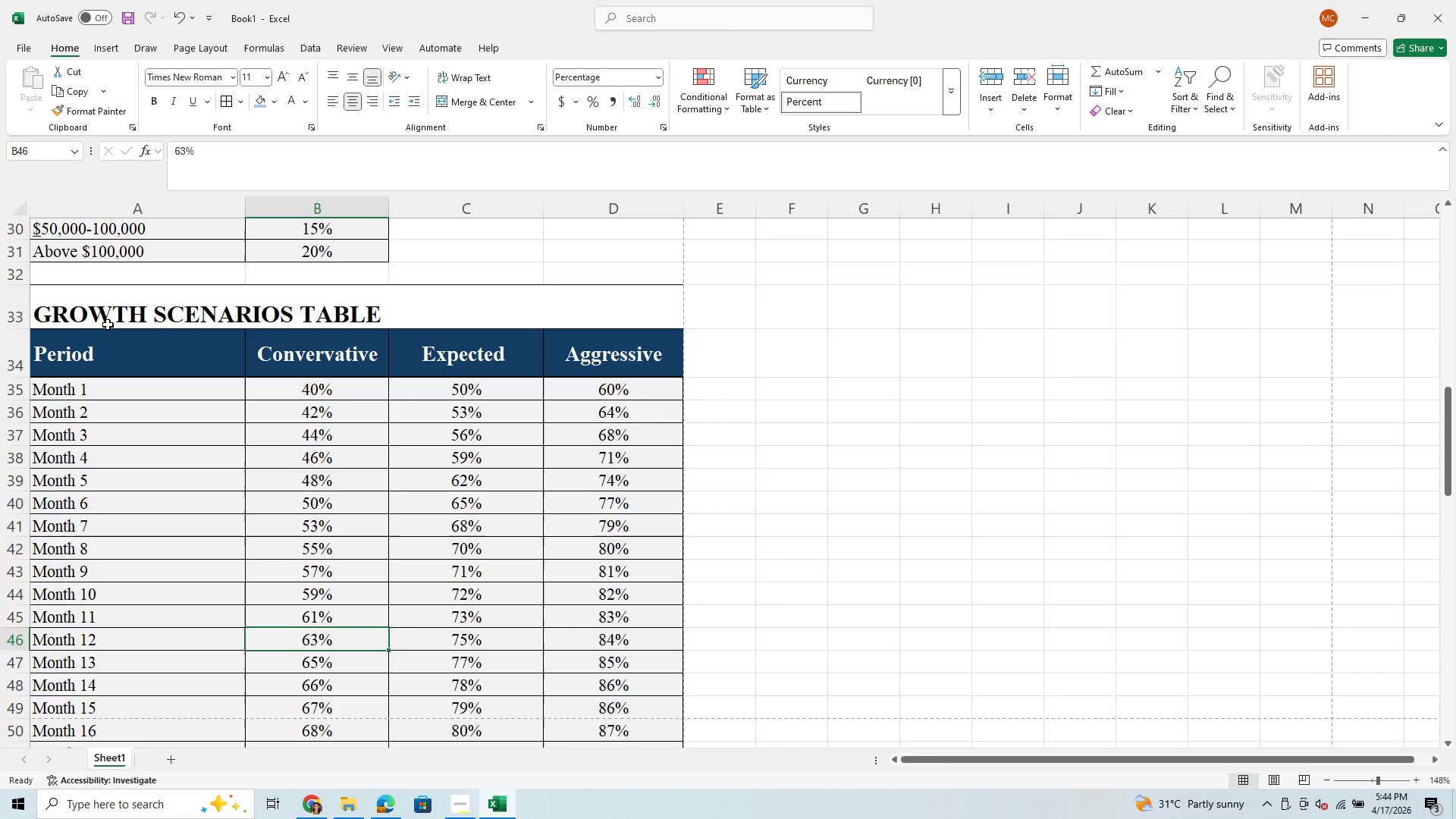 
left_click_drag(start_coordinate=[87, 344], to_coordinate=[322, 705])
 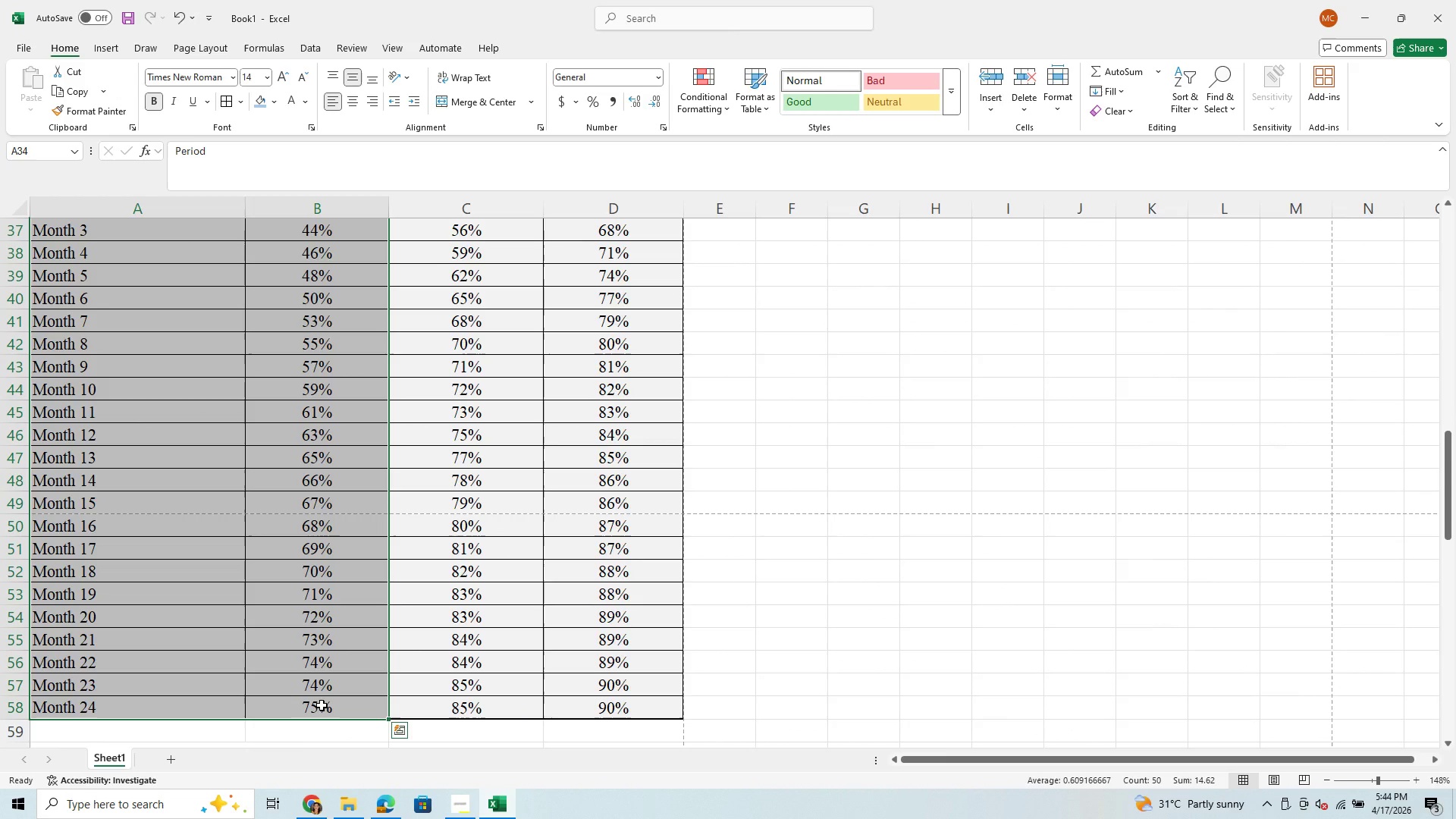 
key(Control+C)
 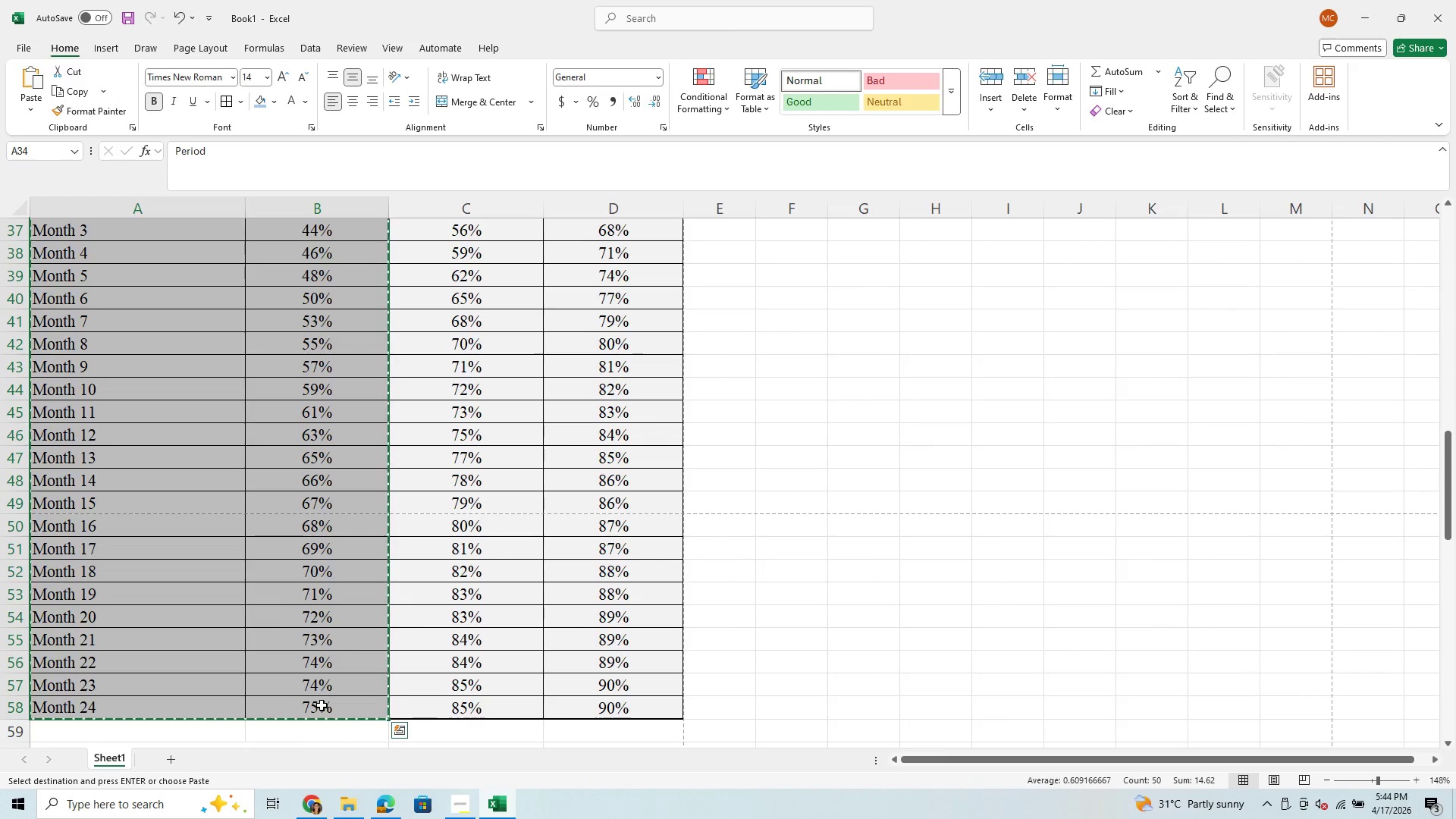 
scroll: coordinate [331, 670], scroll_direction: down, amount: 10.0
 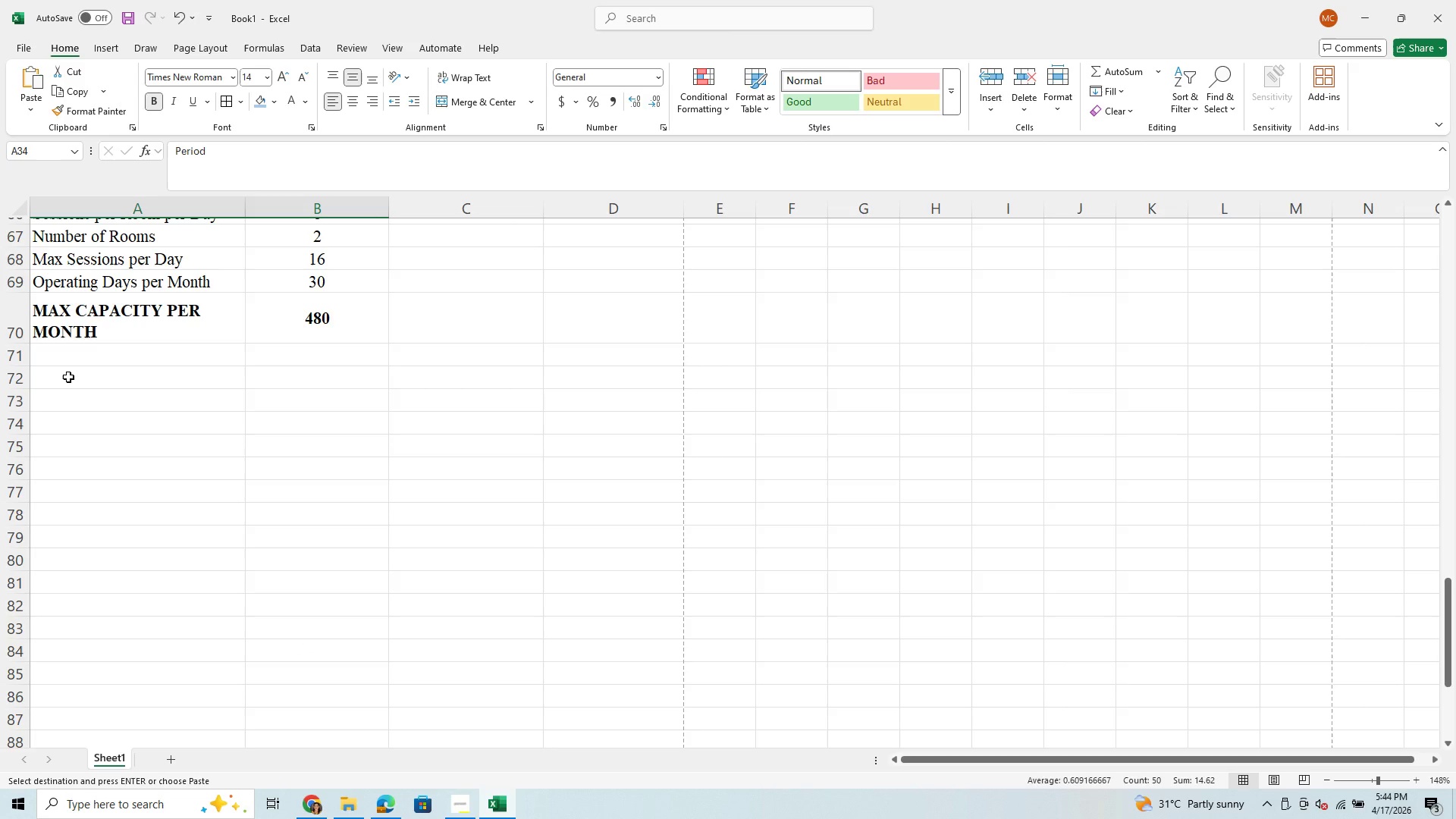 
left_click_drag(start_coordinate=[68, 380], to_coordinate=[295, 746])
 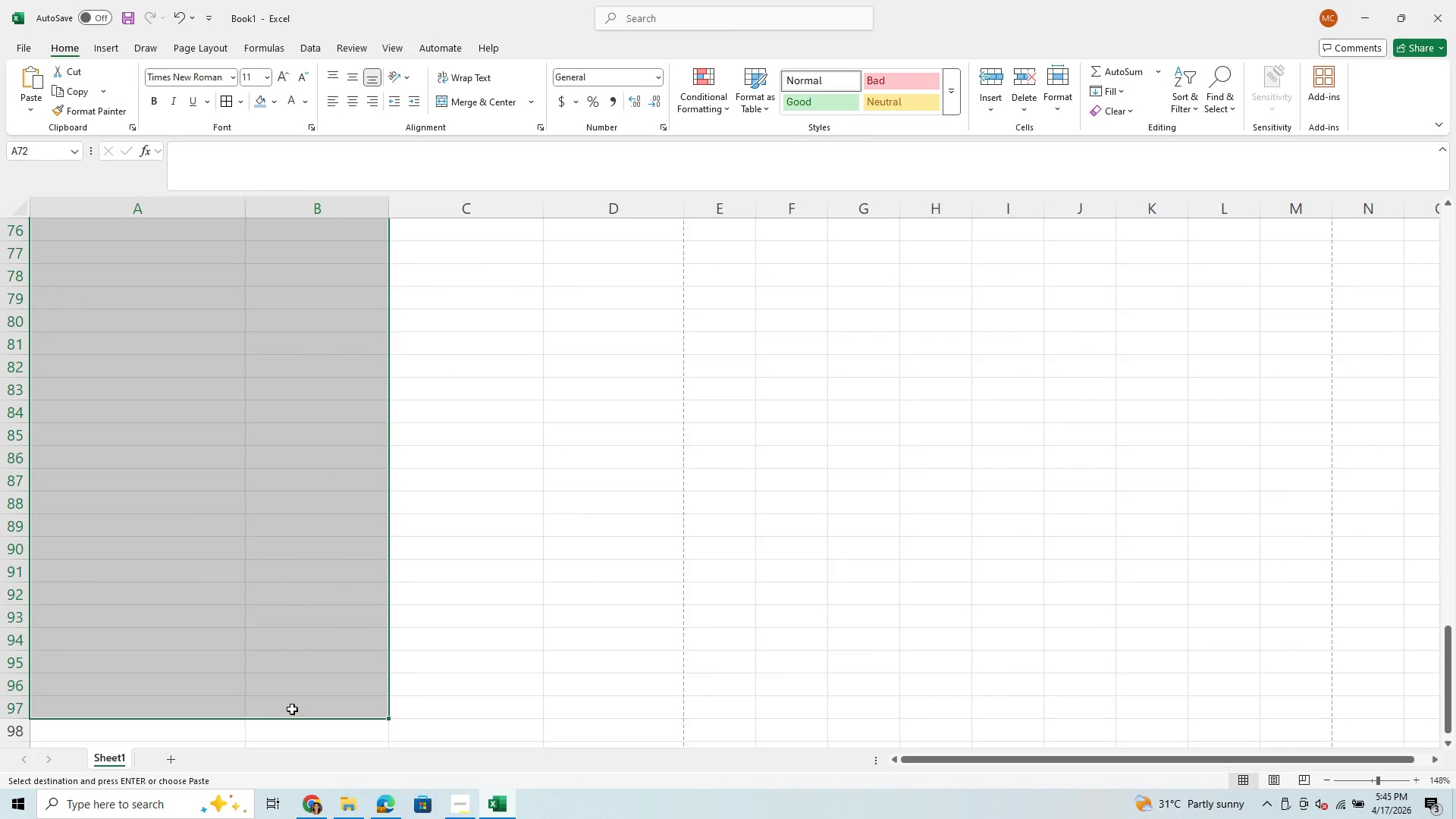 
key(Control+V)
 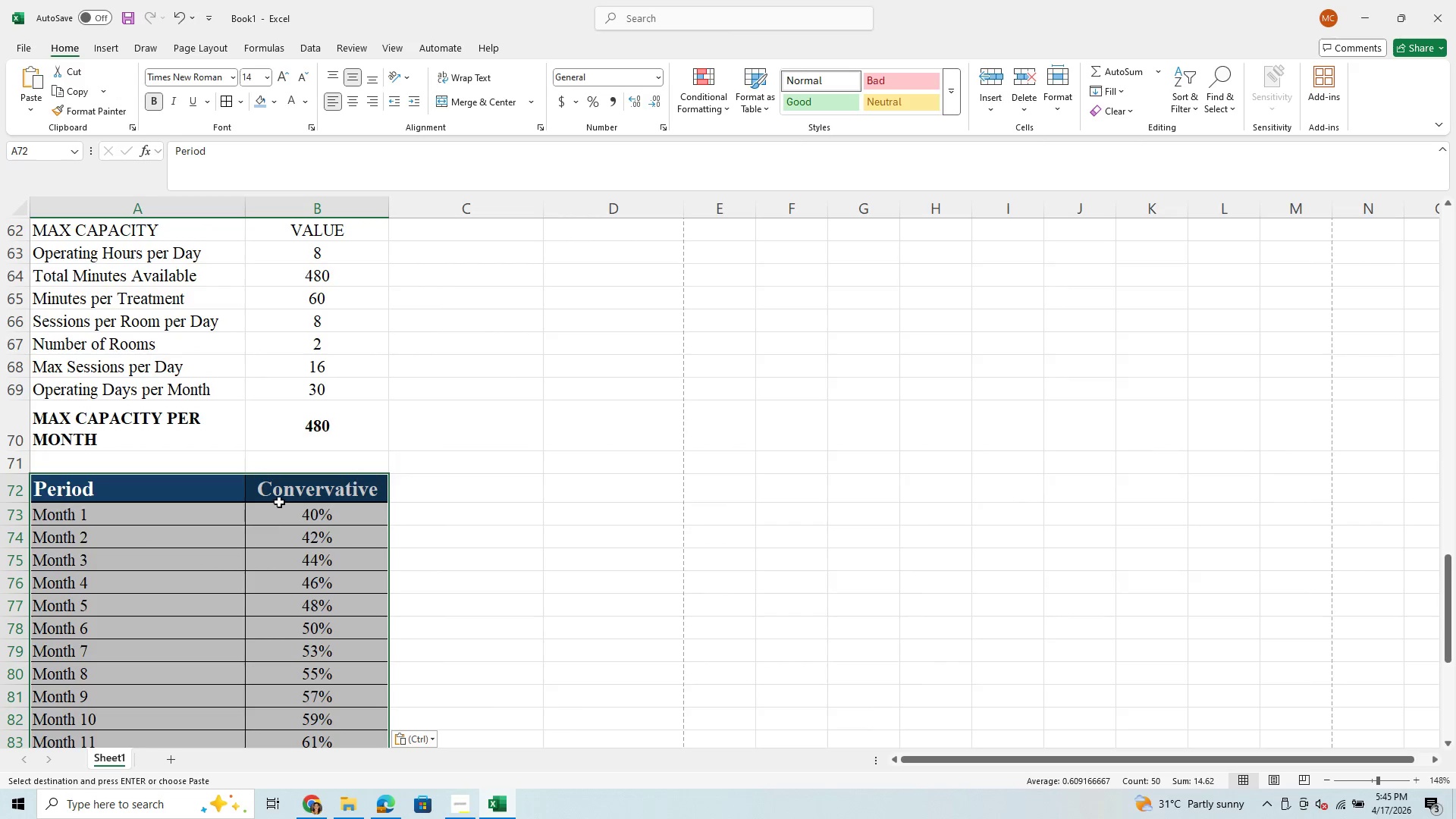 
left_click([287, 497])
 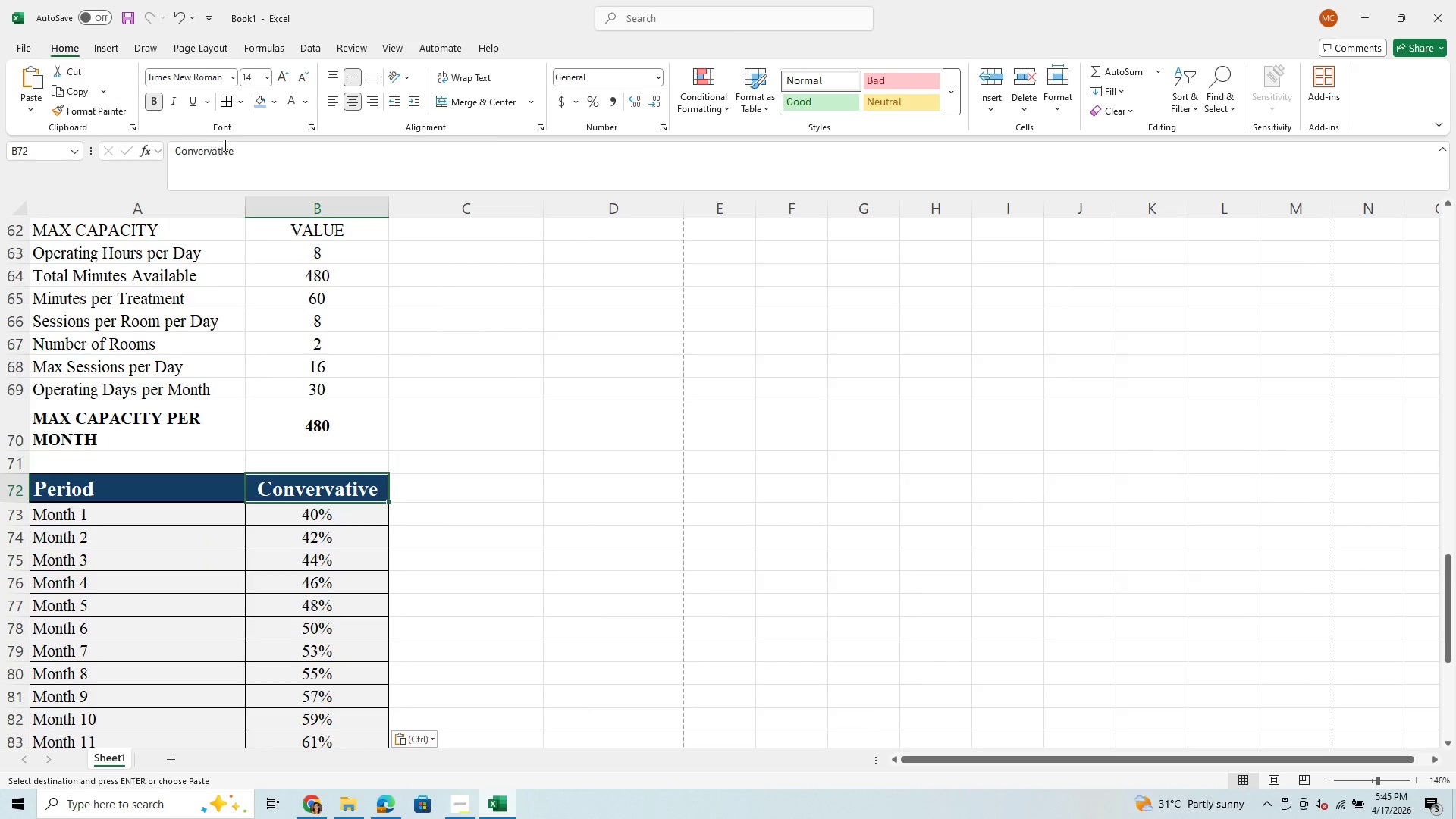 
left_click_drag(start_coordinate=[240, 149], to_coordinate=[157, 158])
 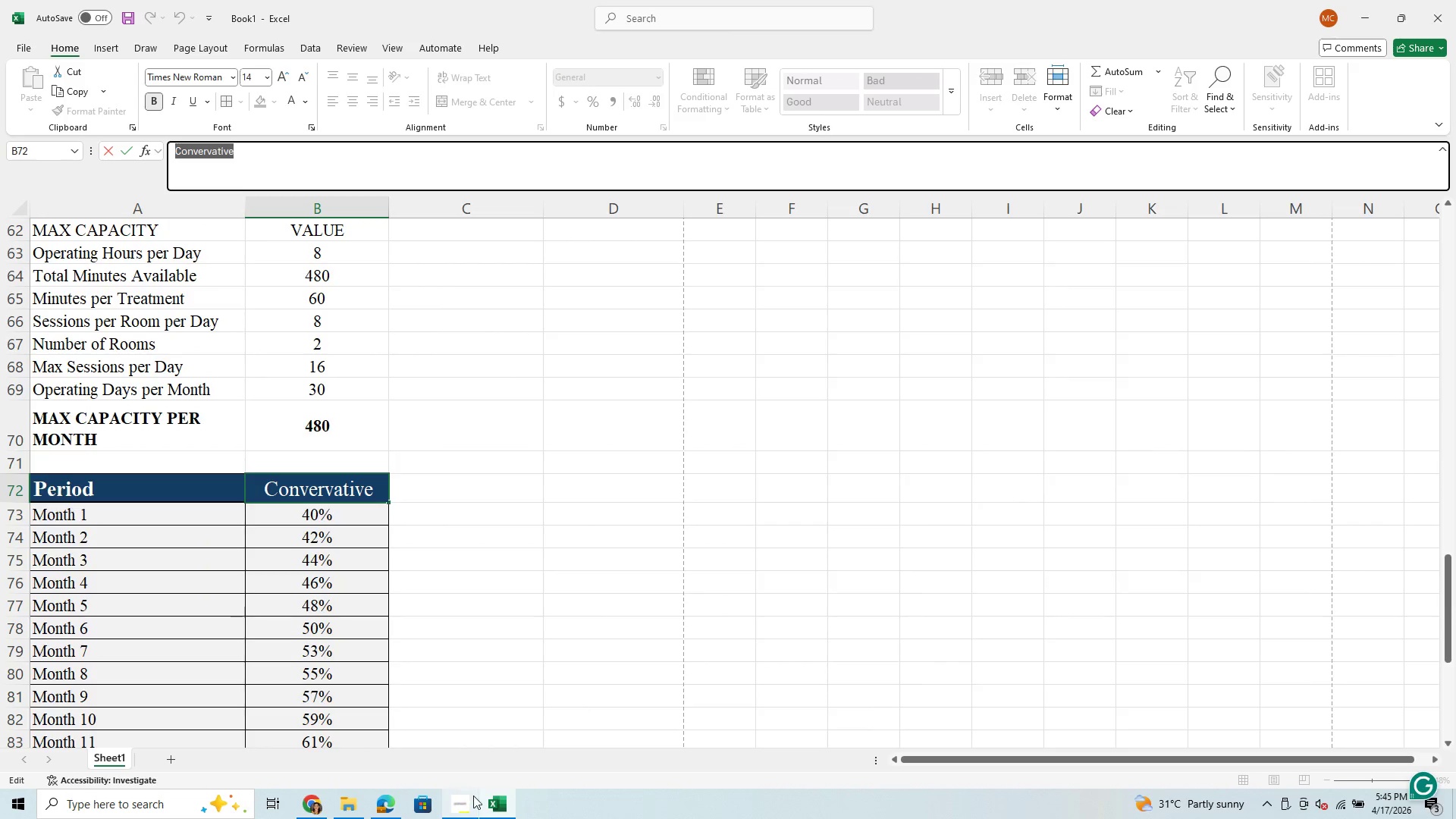 
left_click([468, 802])